 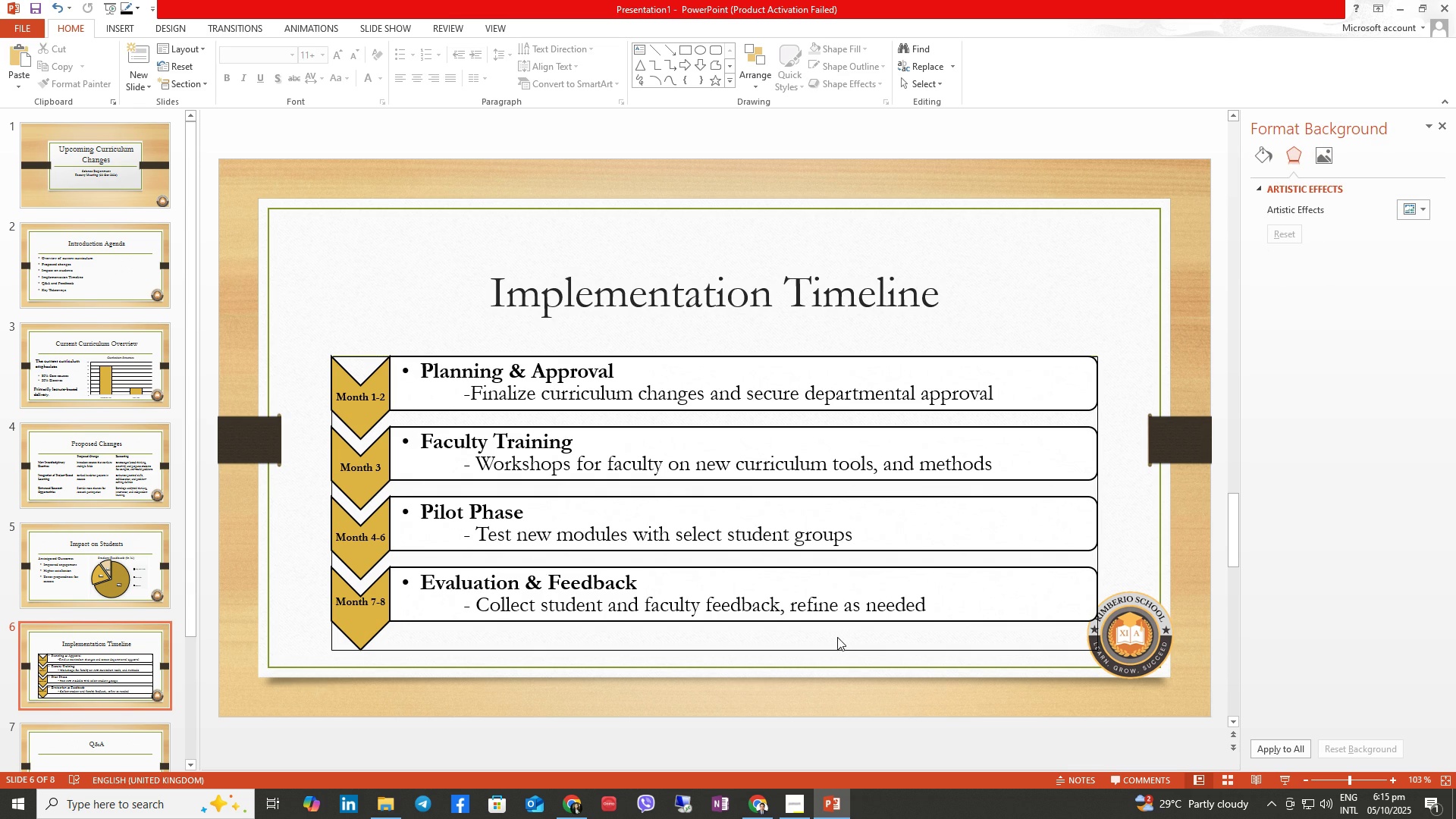 
left_click([1067, 648])
 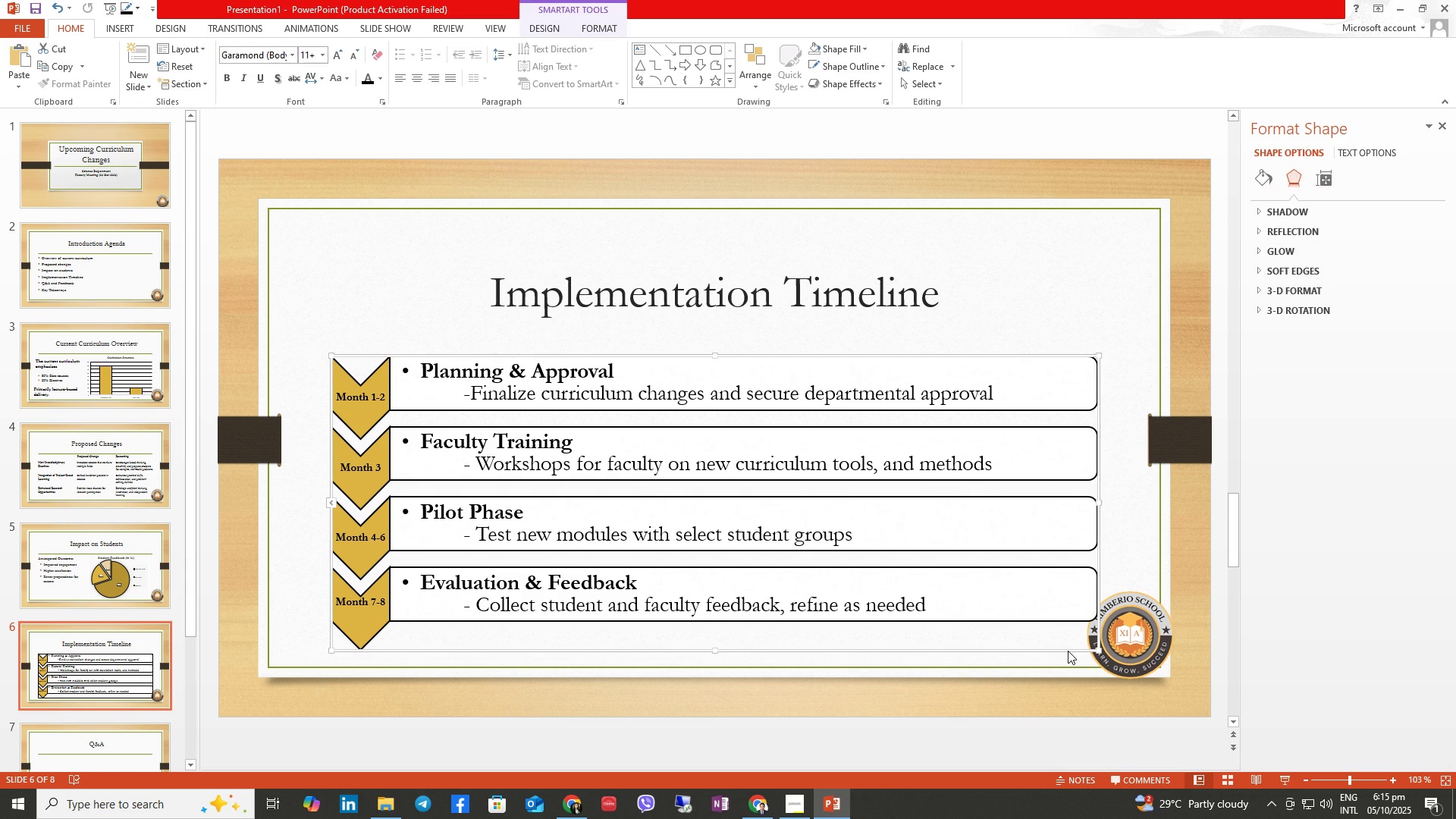 
right_click([1068, 651])
 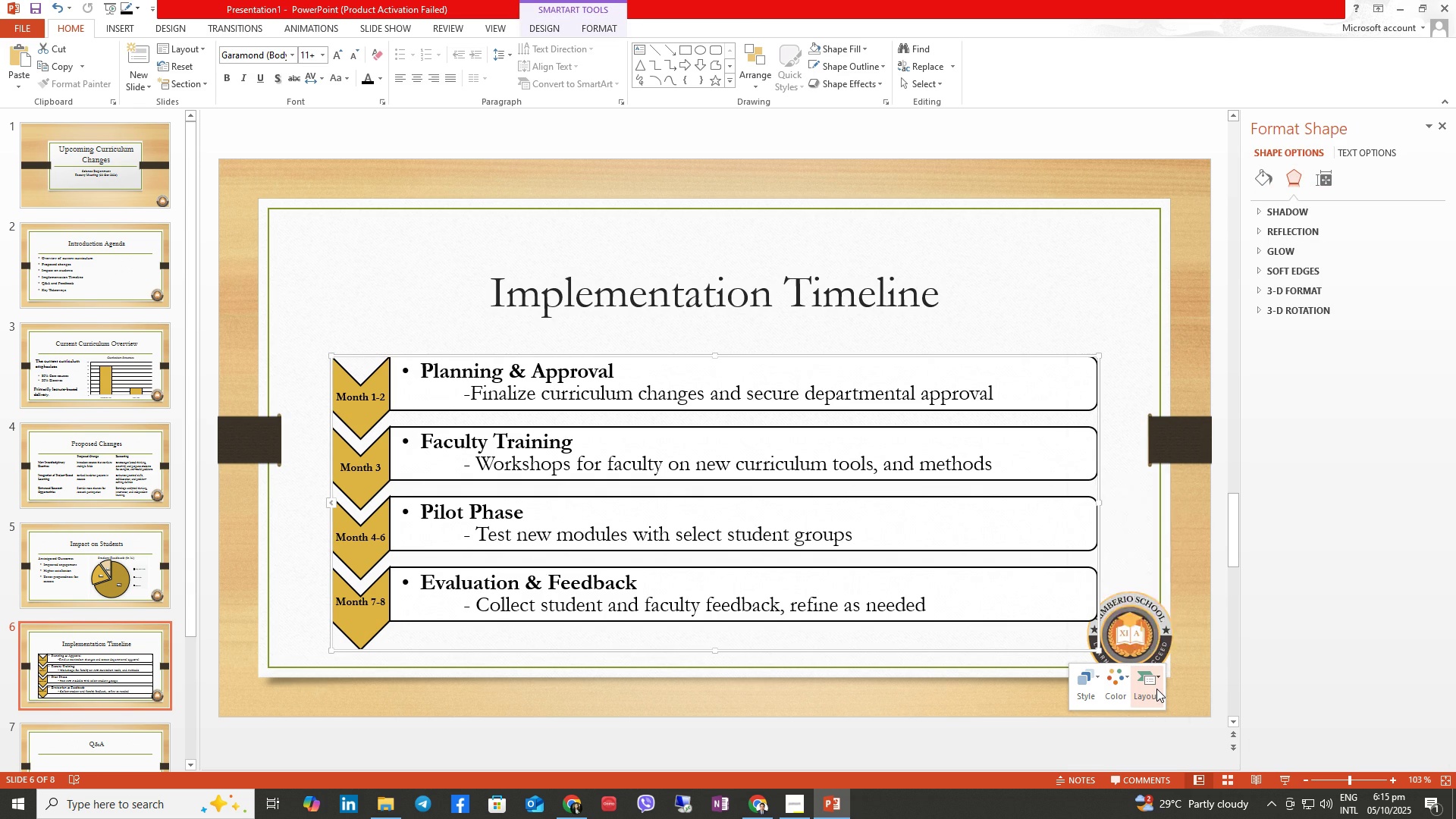 
left_click([1156, 689])
 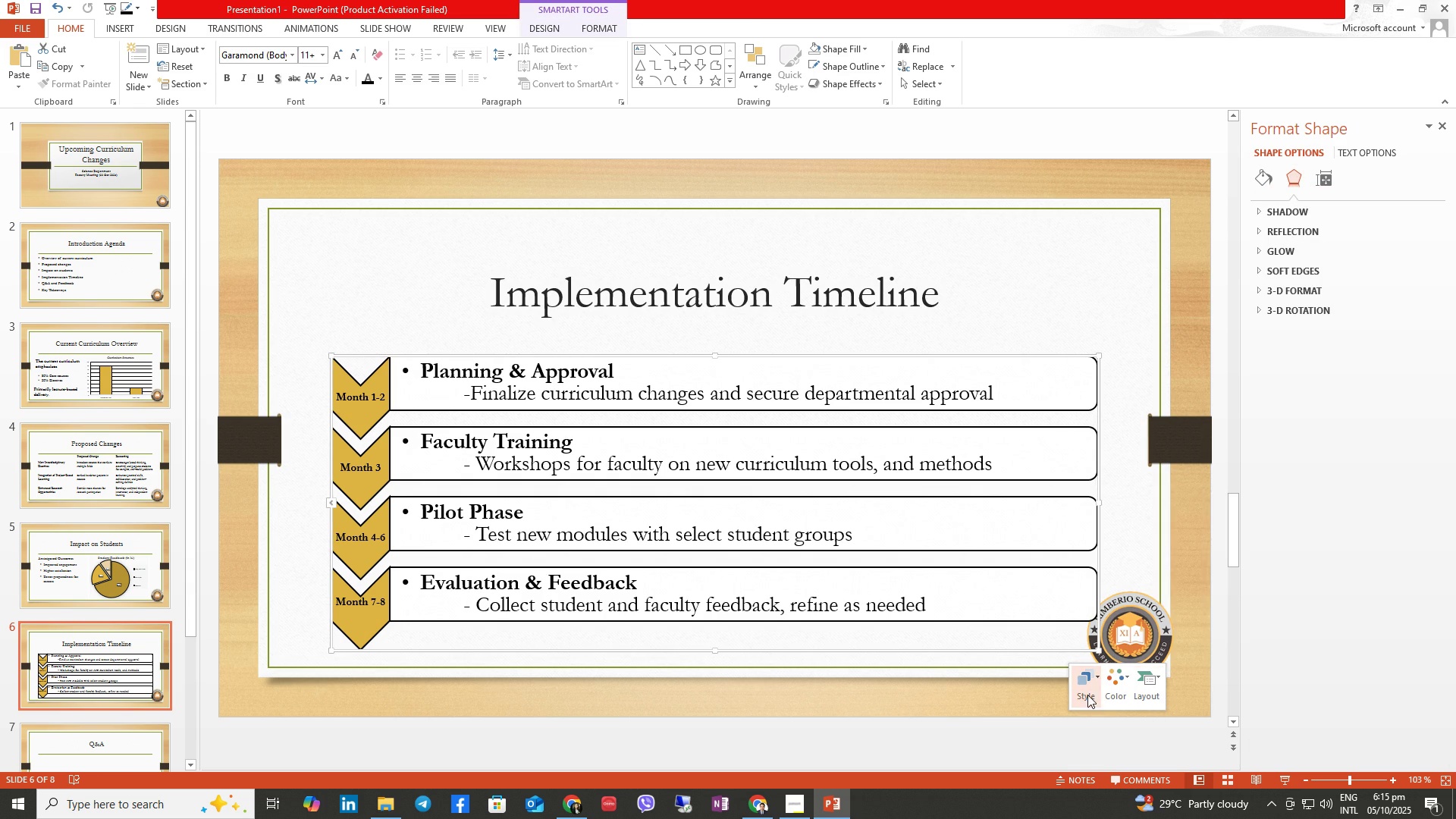 
left_click([1111, 685])
 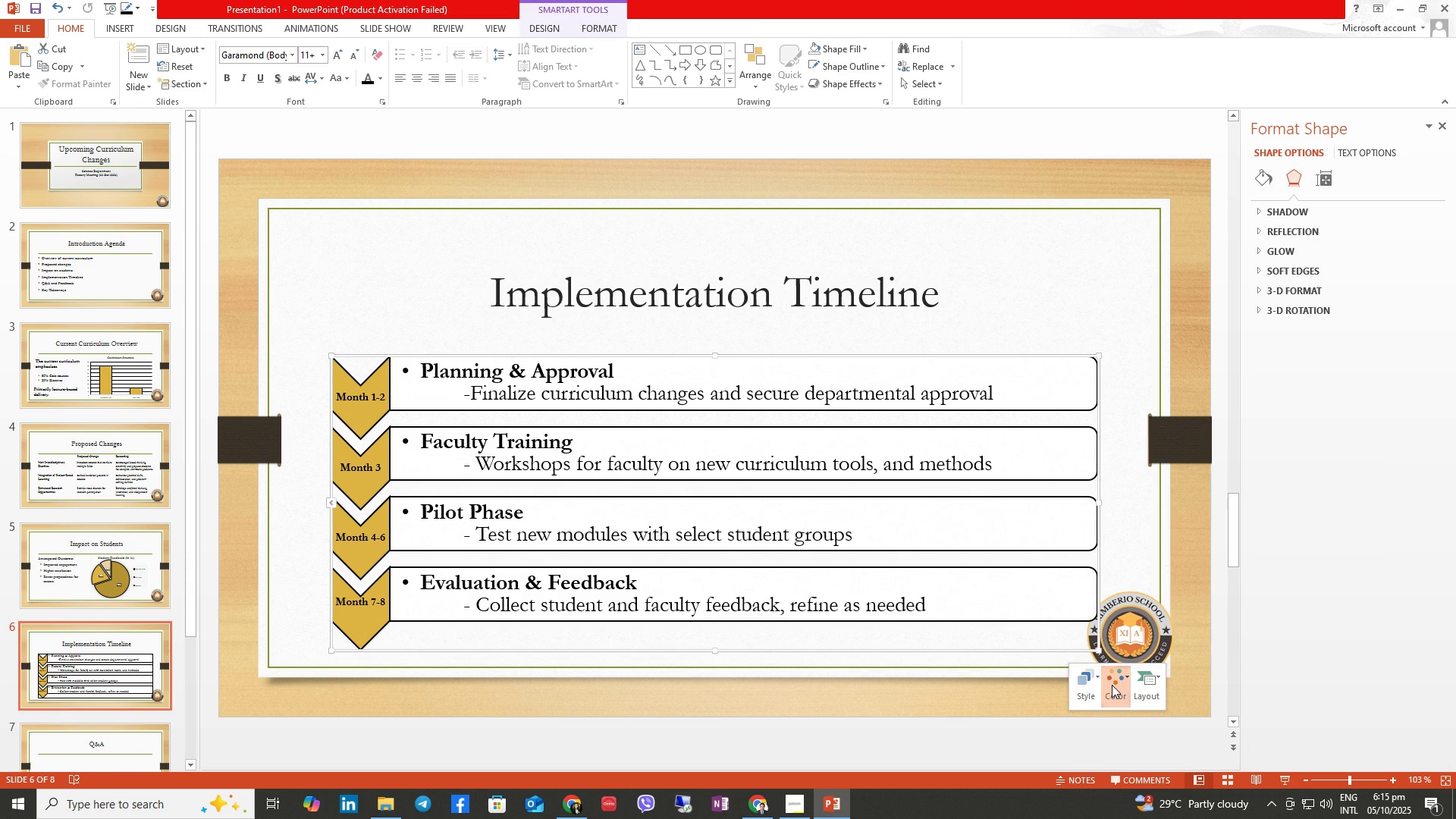 
left_click([1112, 685])
 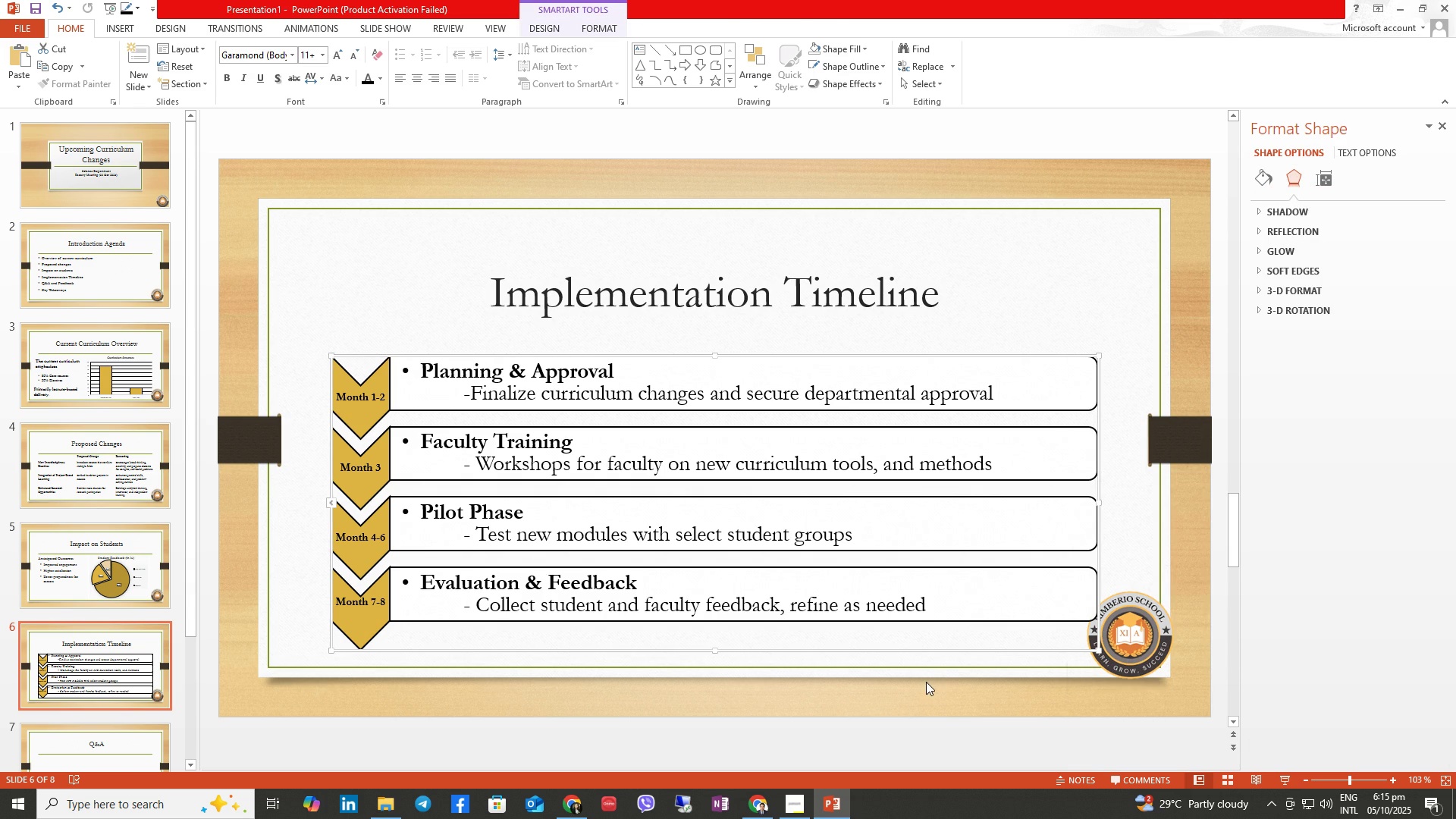 
left_click([926, 682])
 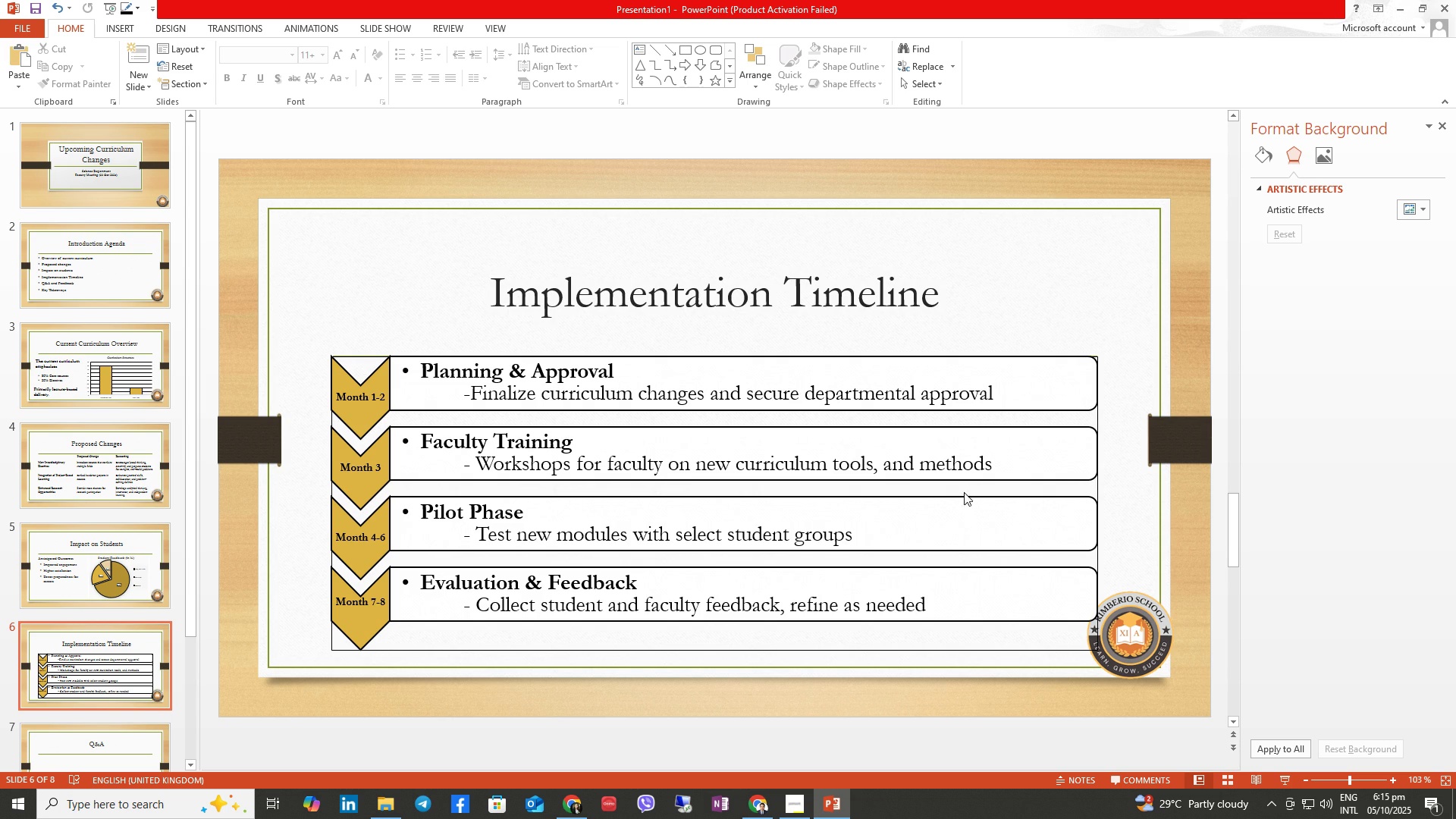 
wait(5.15)
 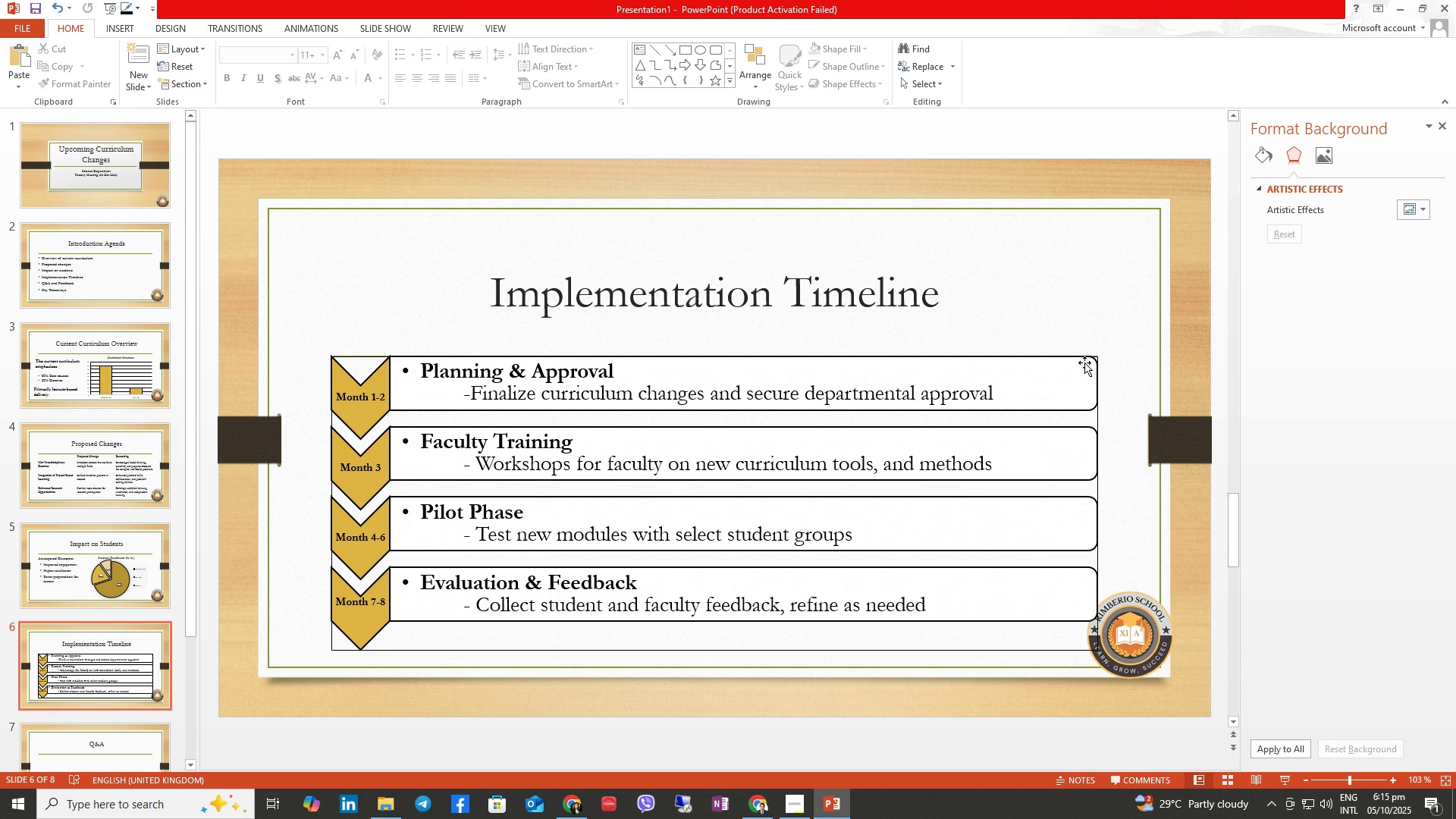 
left_click([1272, 157])
 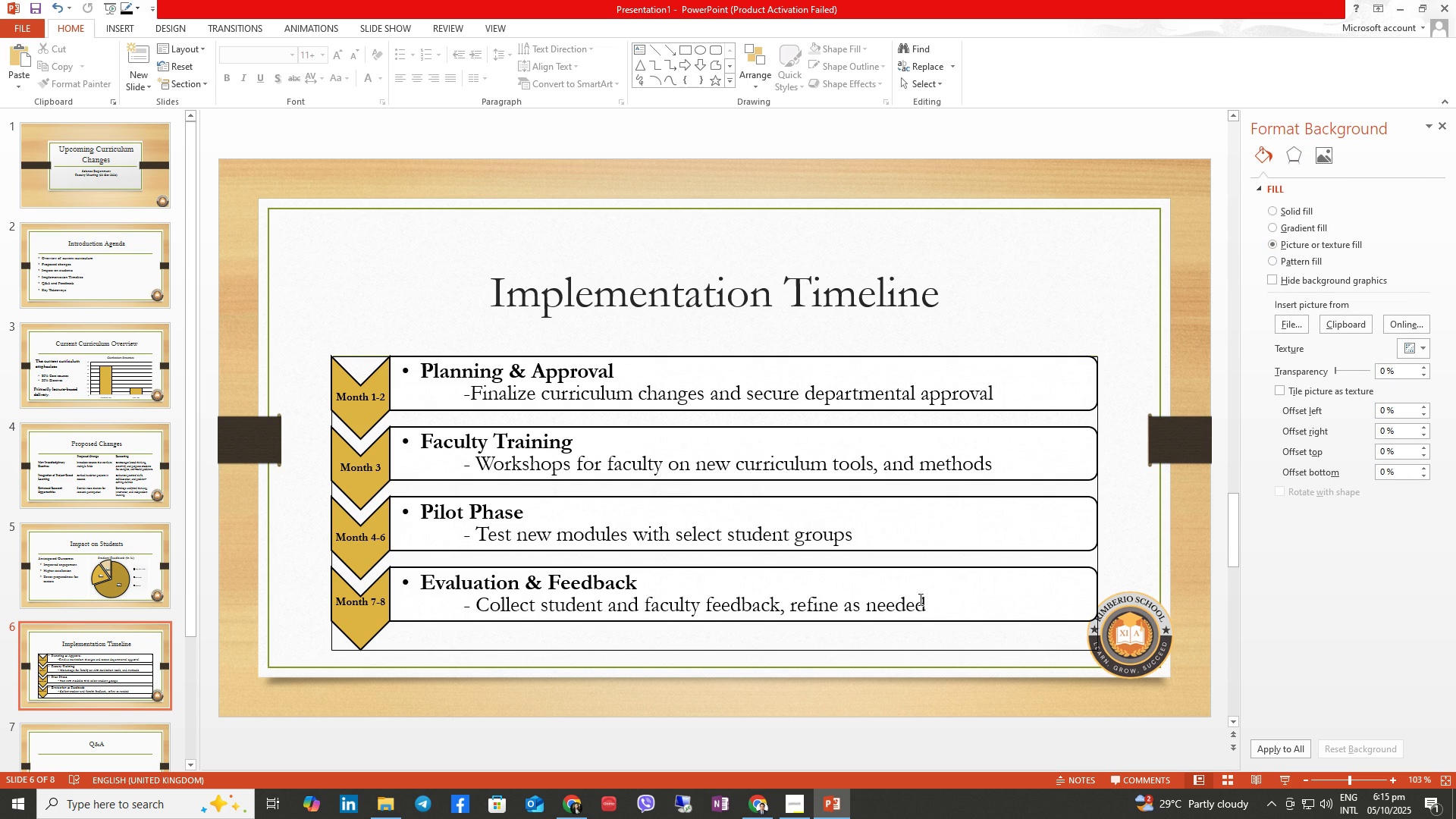 
left_click([811, 667])
 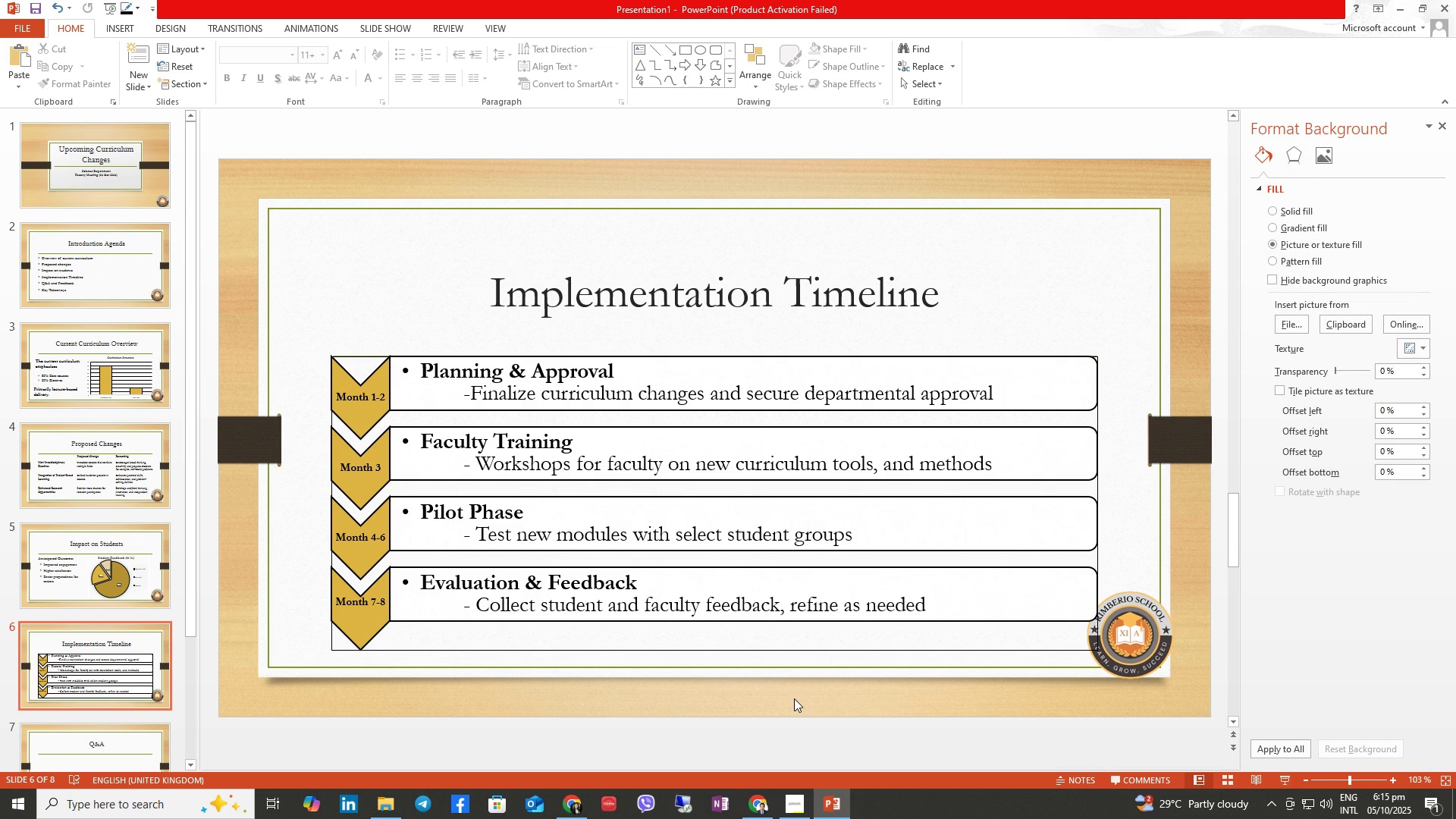 
left_click([794, 698])